 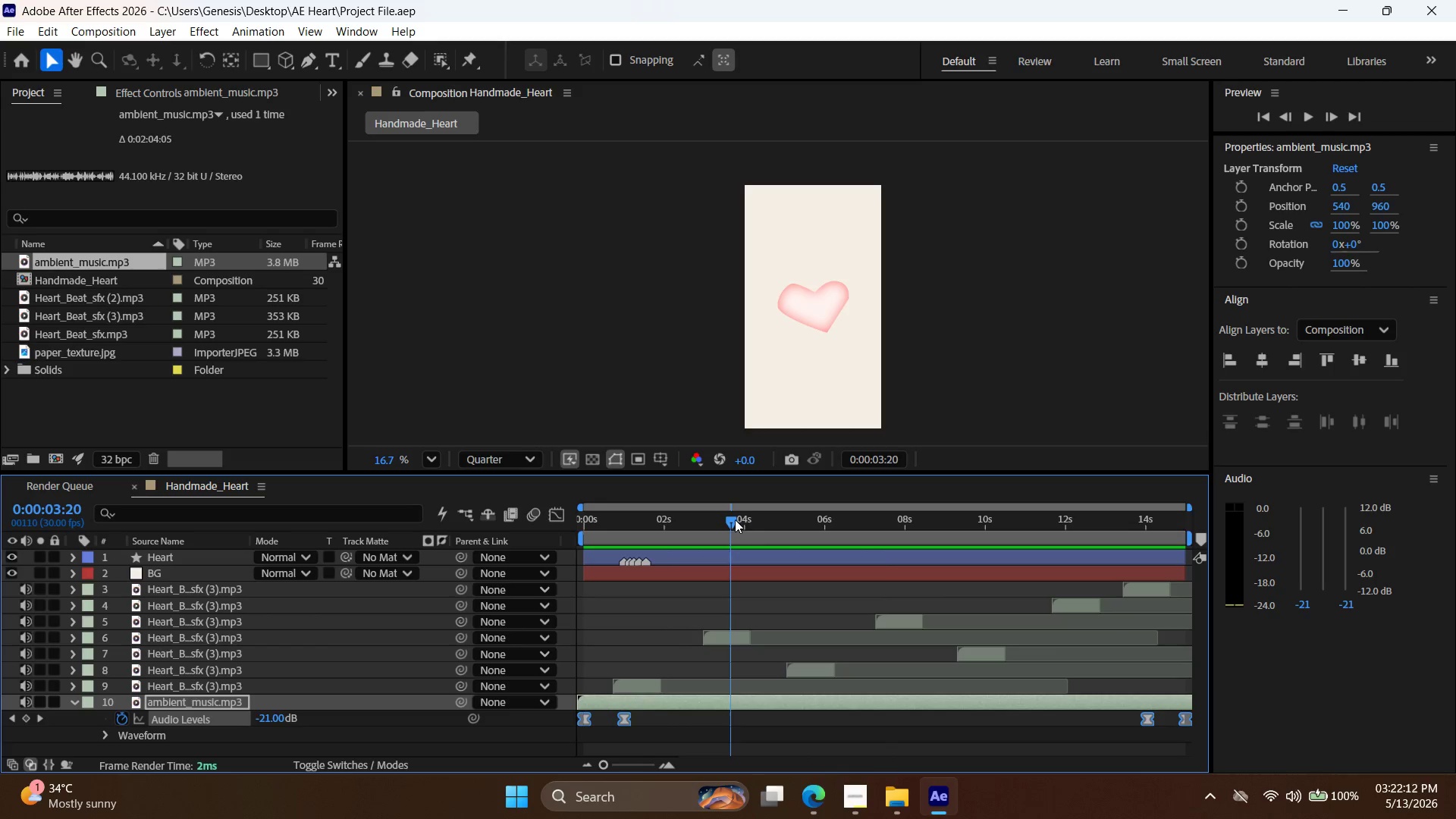 
left_click_drag(start_coordinate=[735, 519], to_coordinate=[709, 529])
 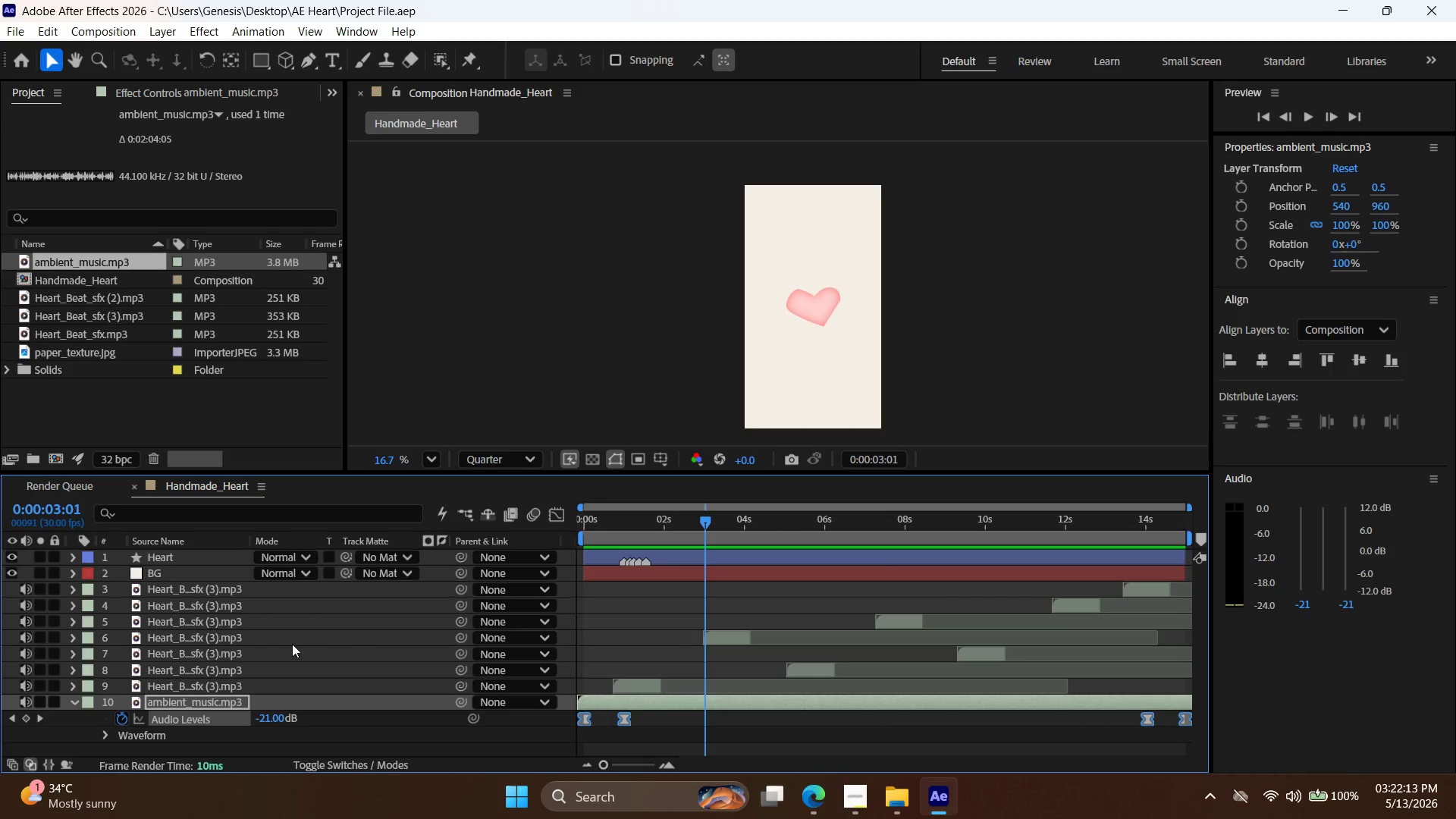 
left_click([292, 644])
 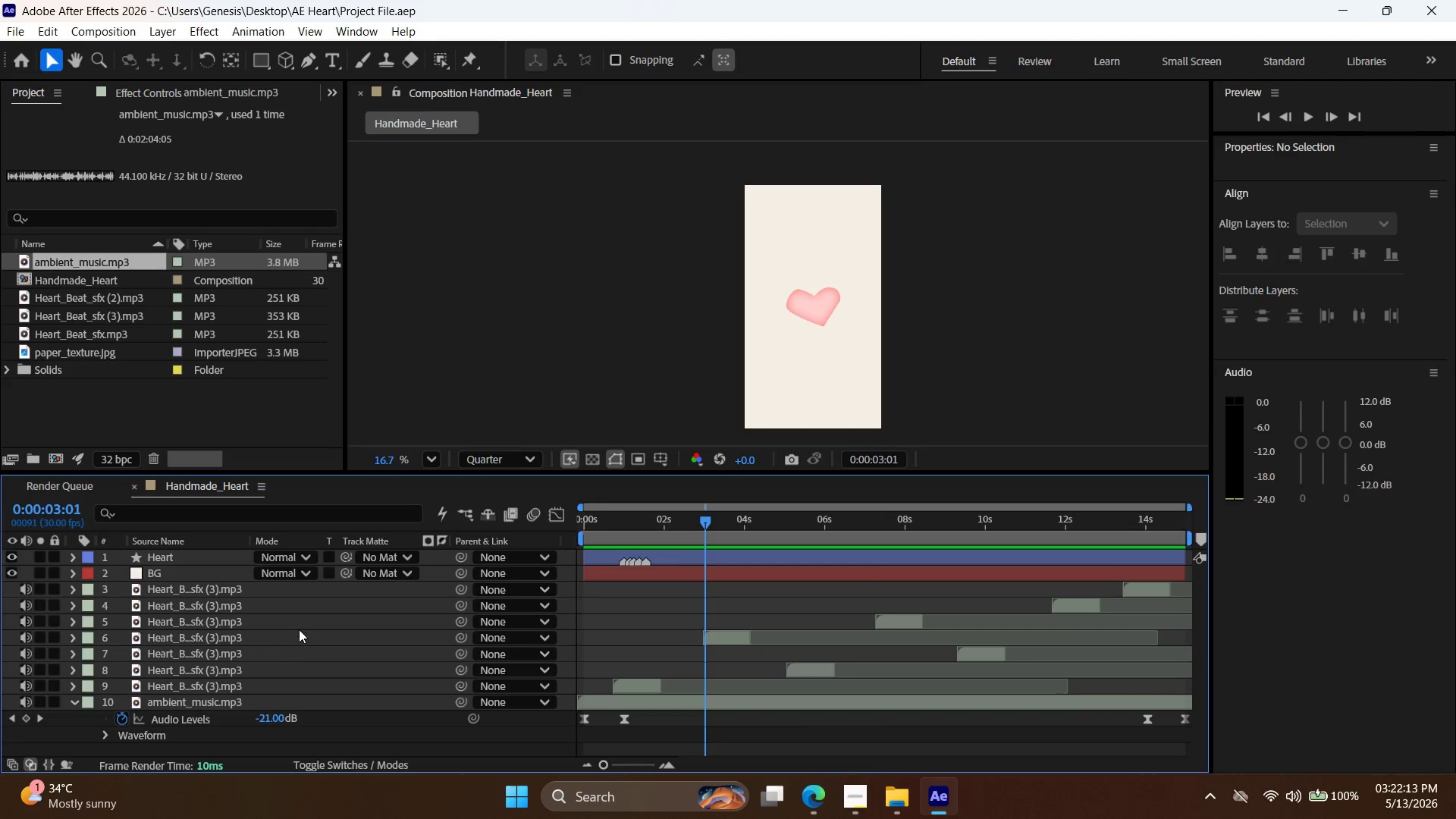 
scroll: coordinate [271, 647], scroll_direction: up, amount: 1.0
 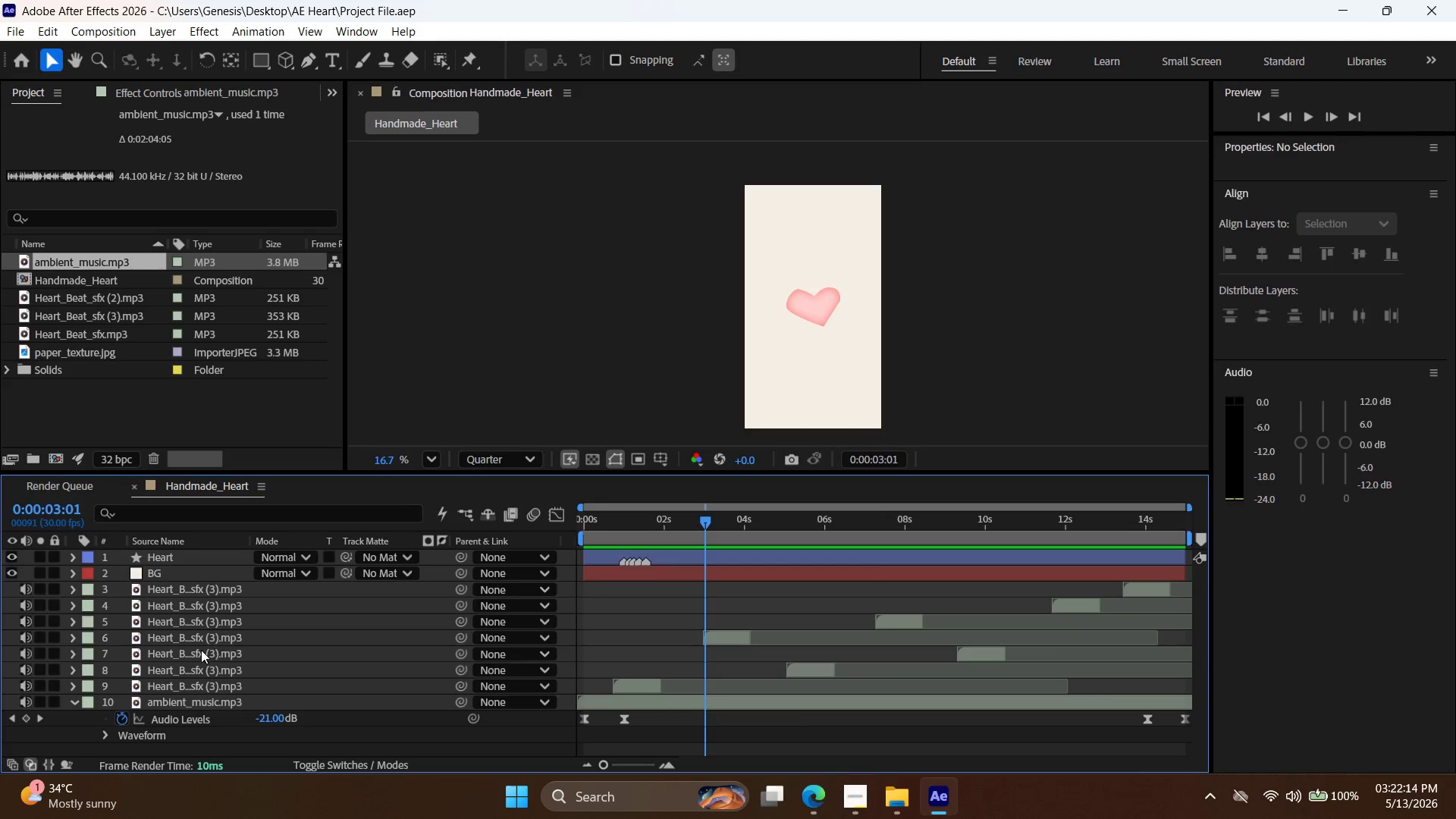 
left_click([200, 650])
 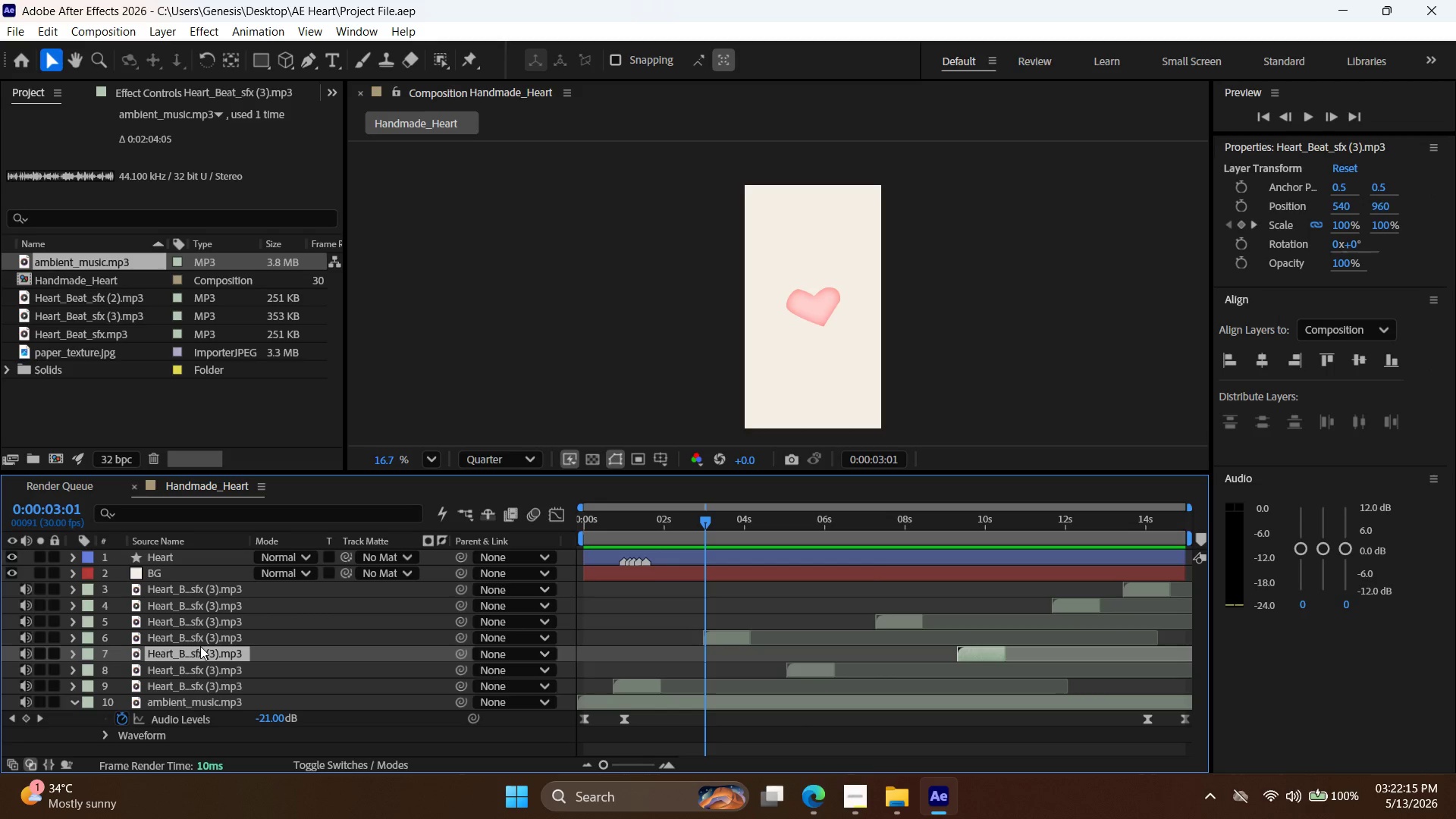 
scroll: coordinate [239, 631], scroll_direction: up, amount: 1.0
 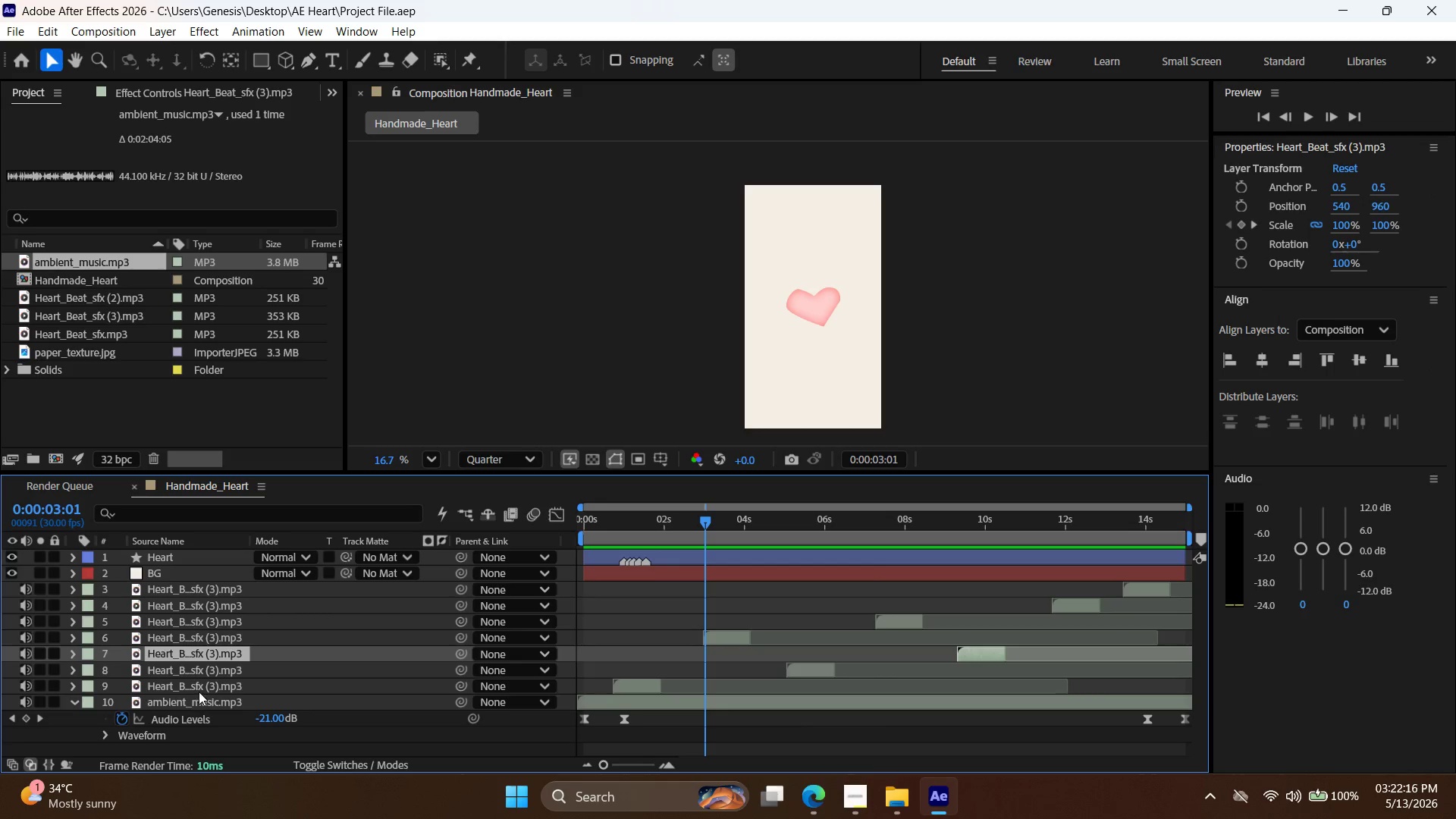 
left_click([202, 679])
 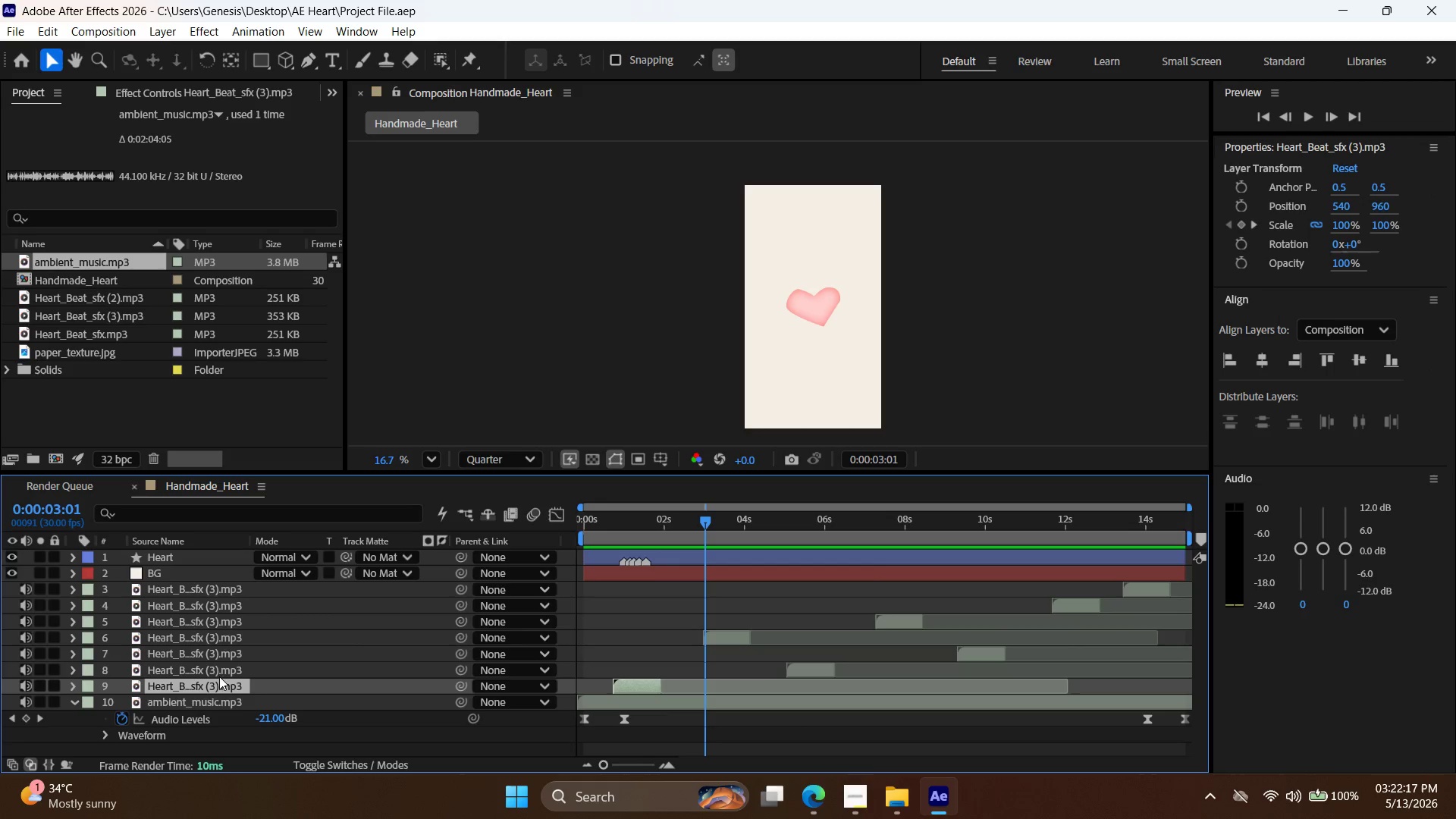 
left_click([222, 667])
 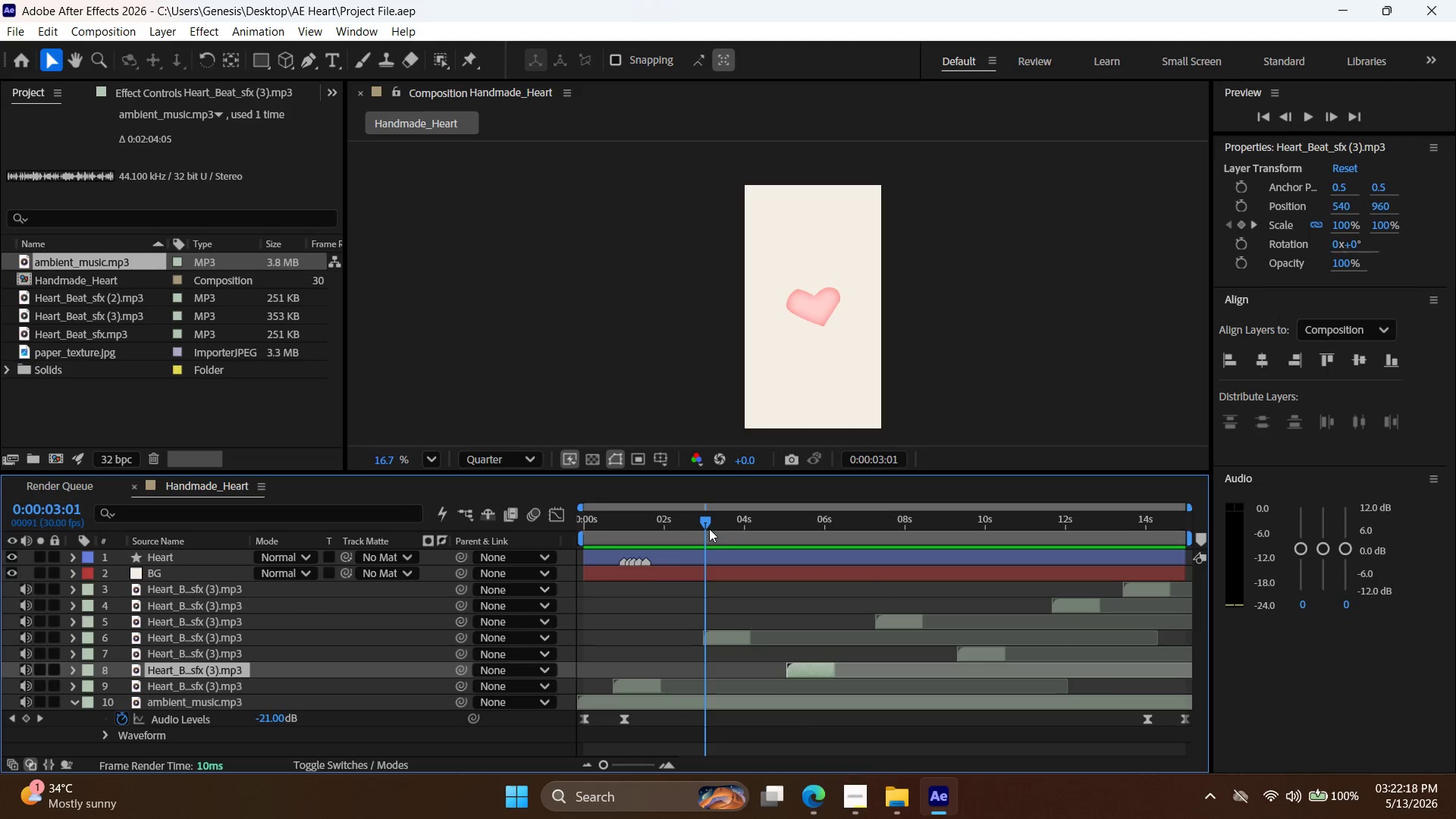 
left_click_drag(start_coordinate=[704, 520], to_coordinate=[742, 533])
 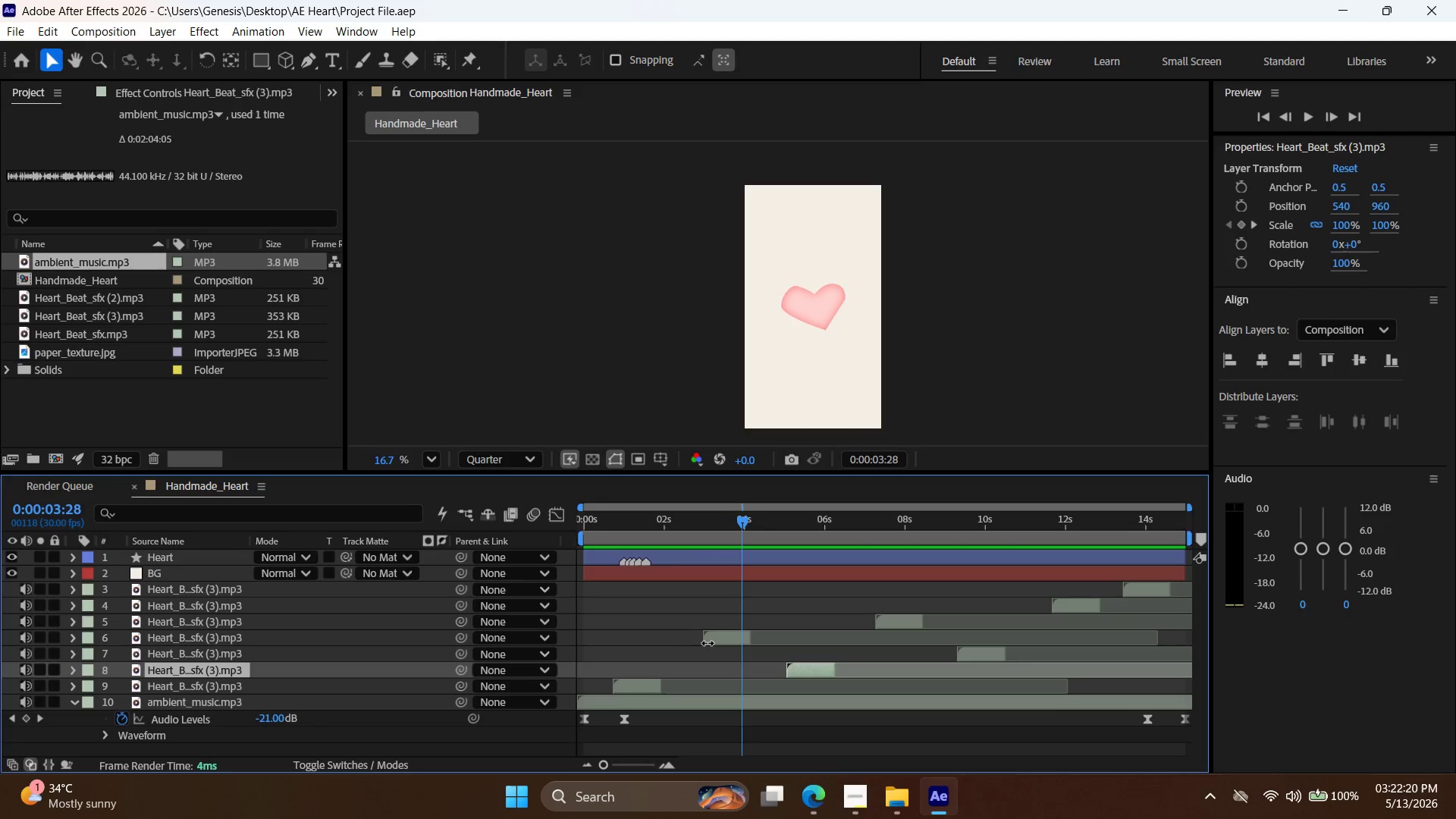 
left_click([711, 642])
 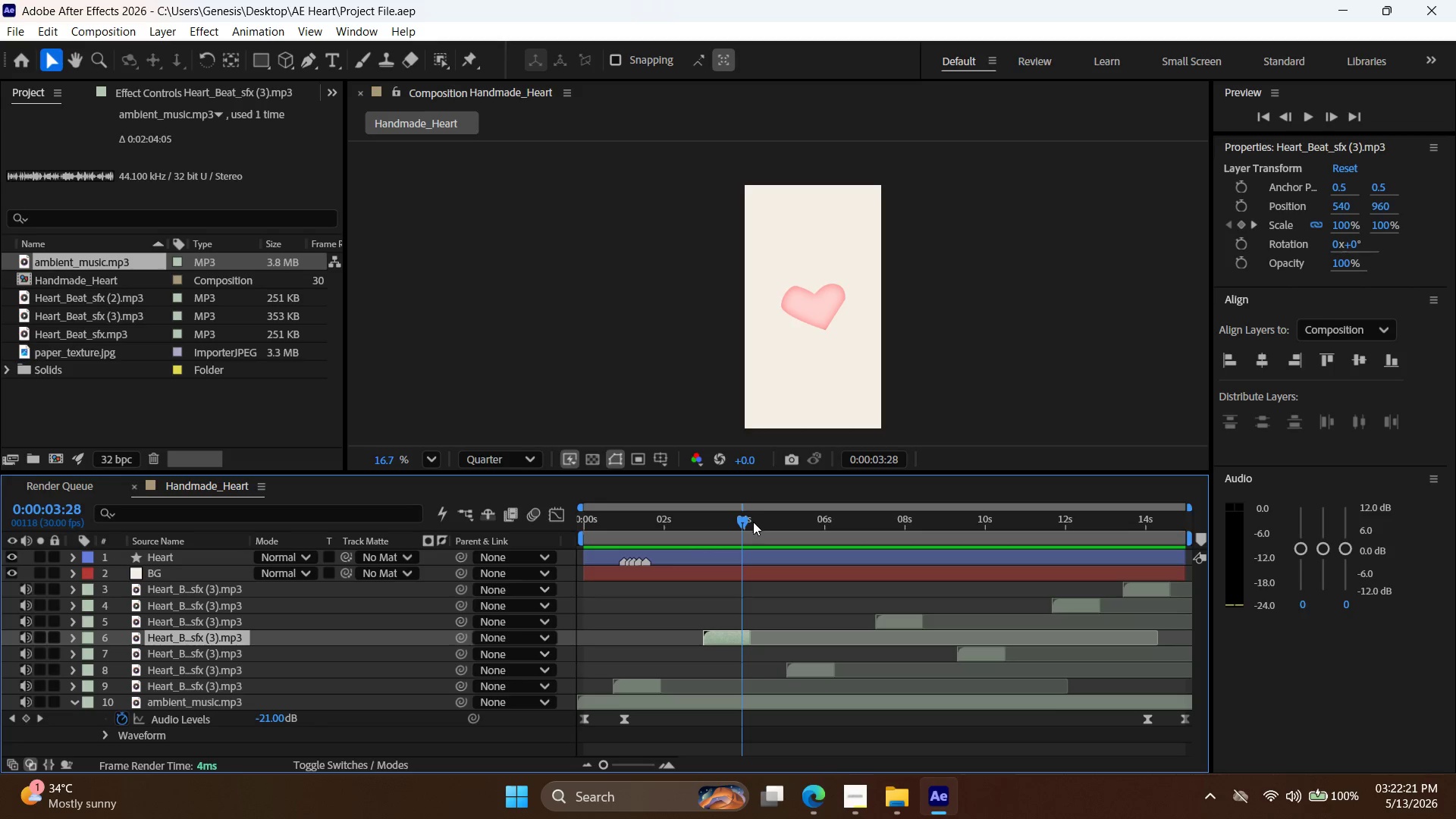 
left_click_drag(start_coordinate=[747, 519], to_coordinate=[666, 518])
 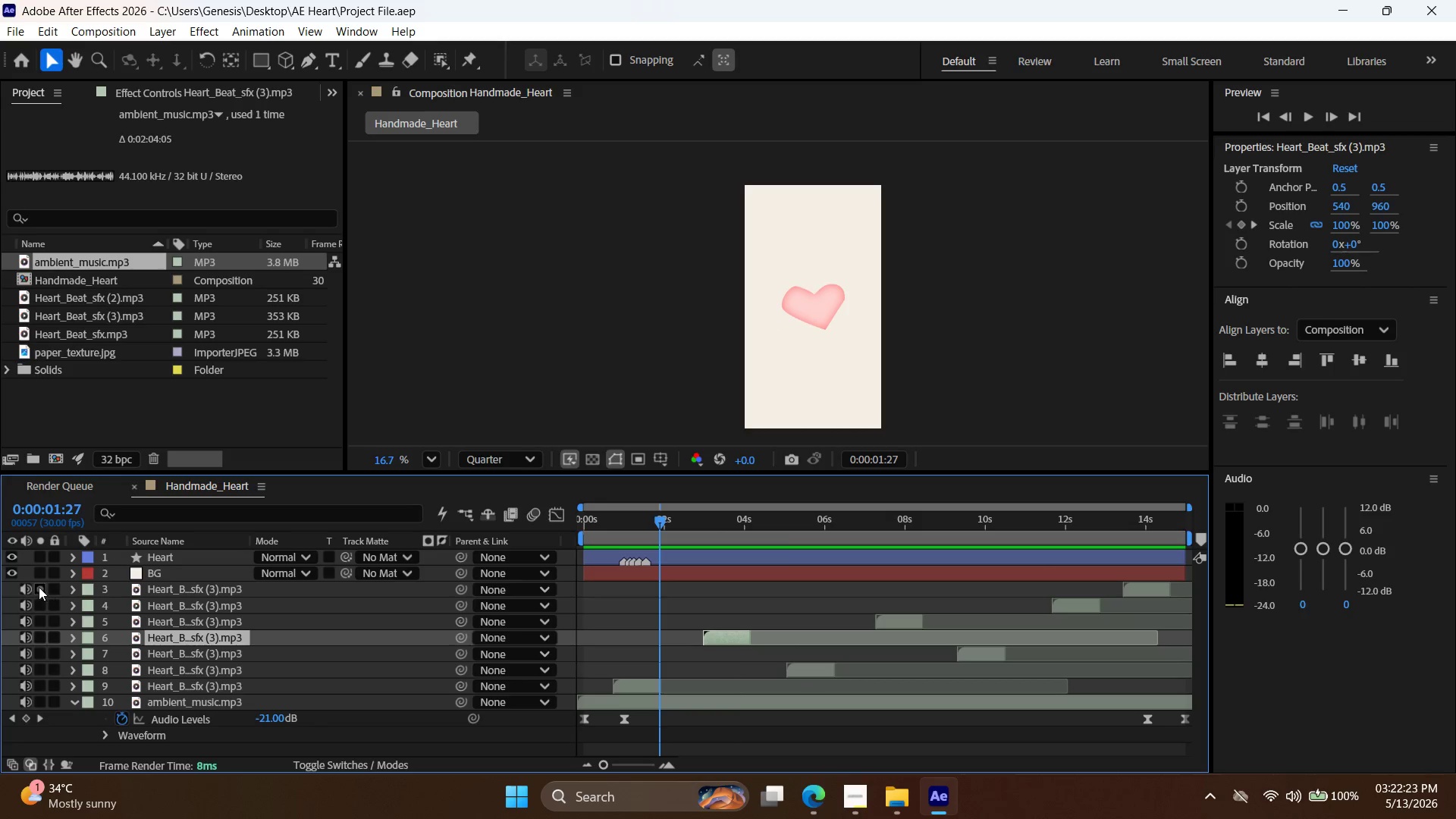 
left_click([33, 588])
 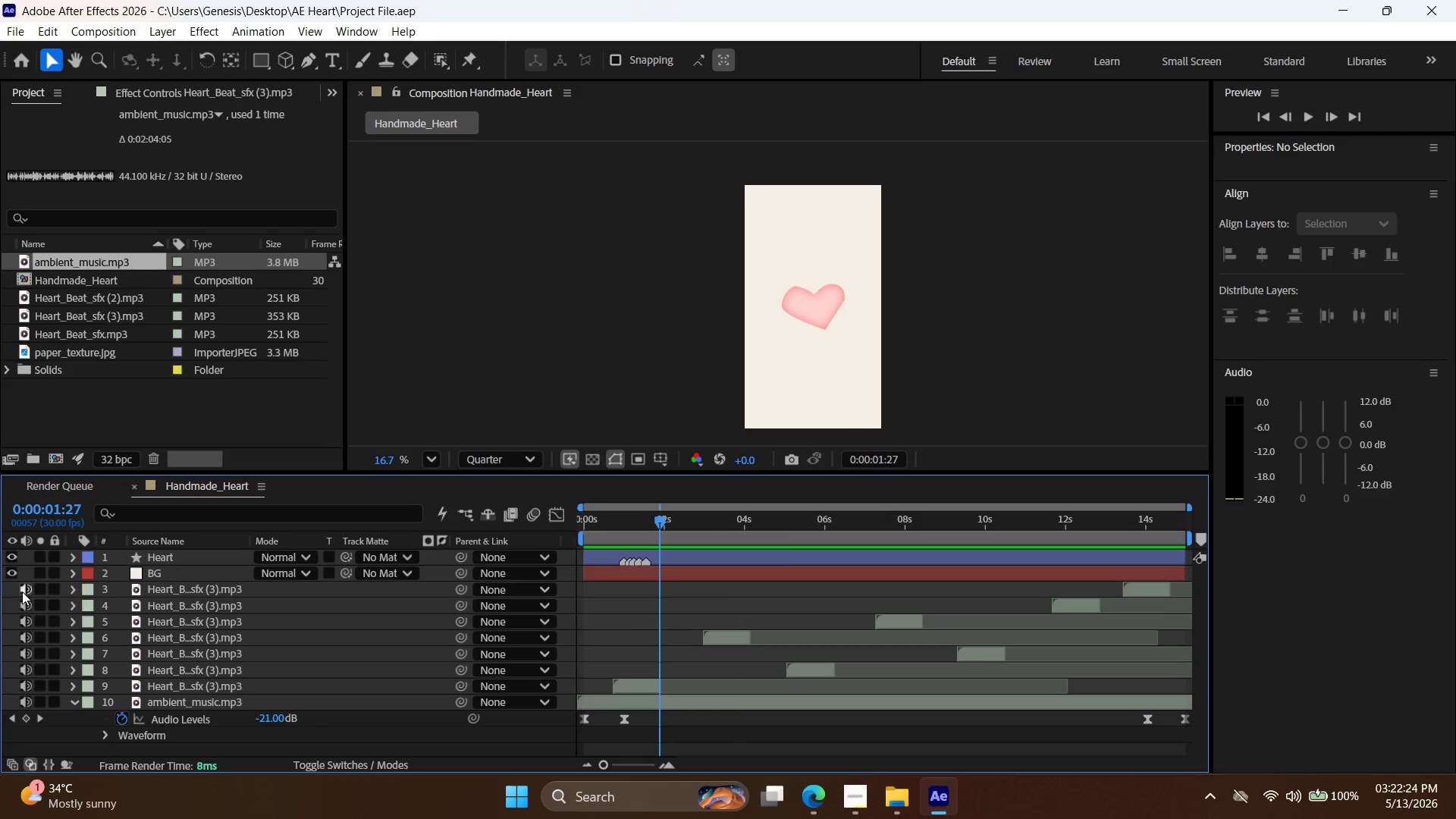 
double_click([22, 592])
 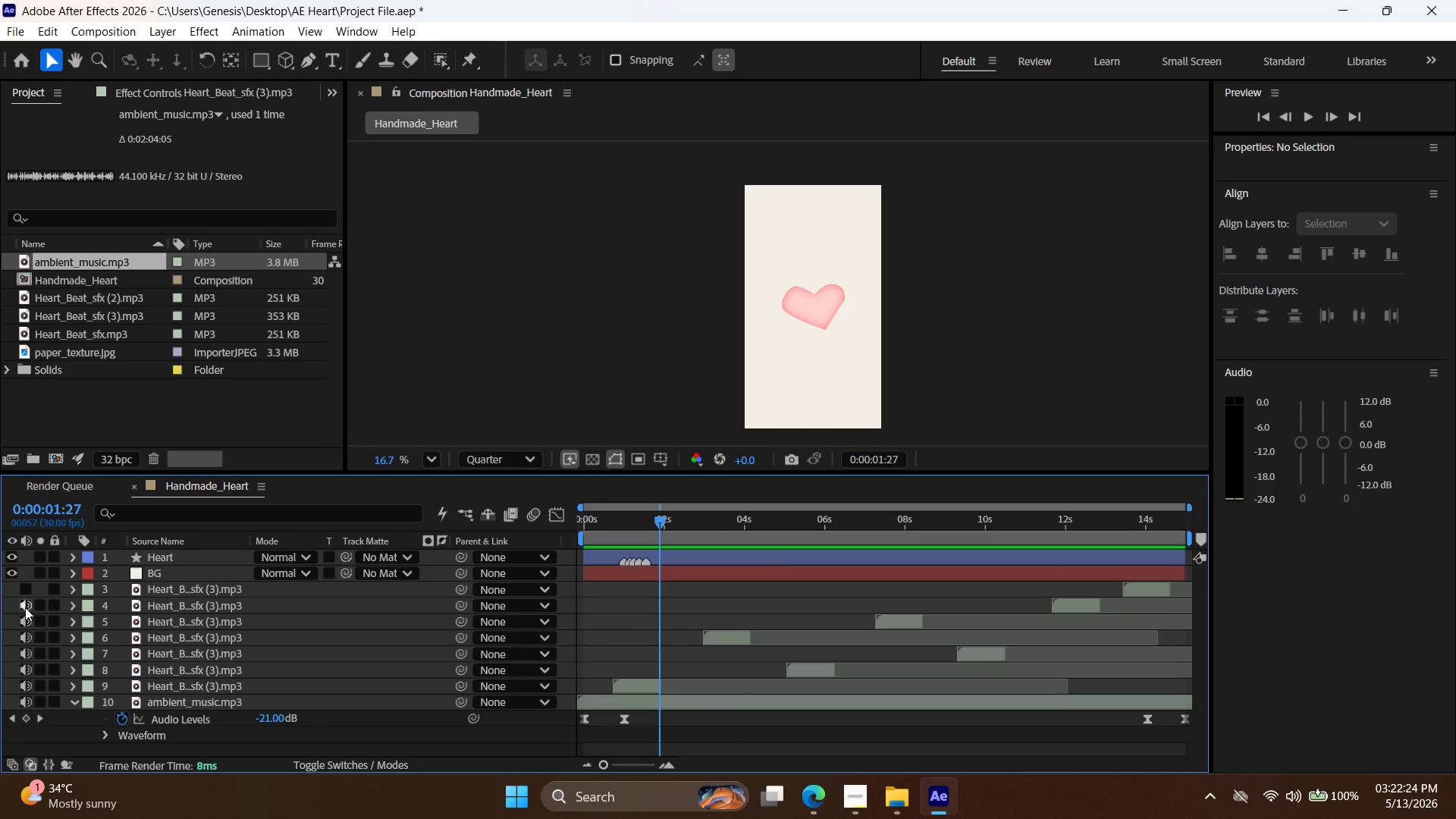 
triple_click([25, 607])
 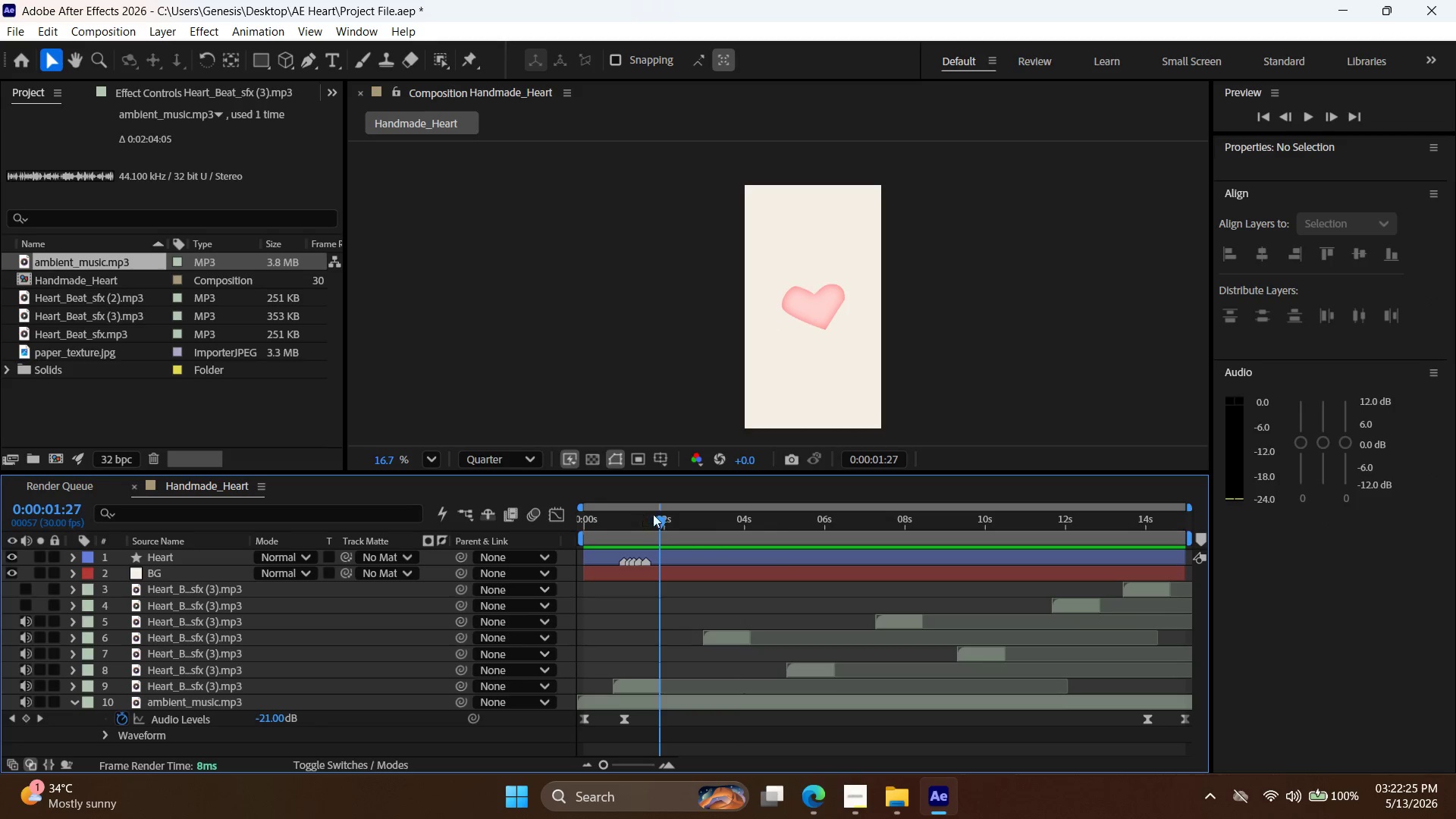 
left_click_drag(start_coordinate=[658, 519], to_coordinate=[432, 465])
 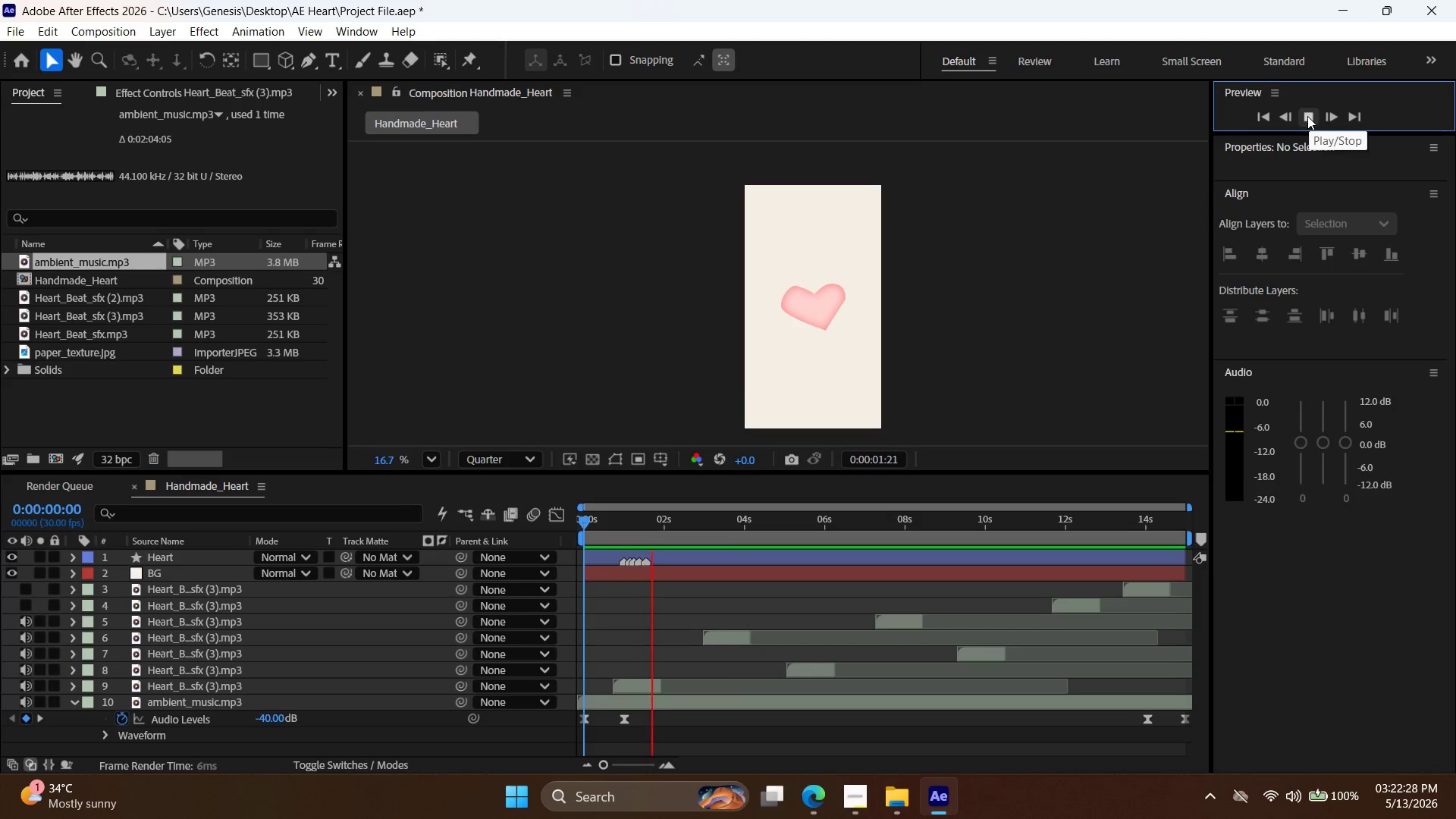 
left_click([1307, 116])
 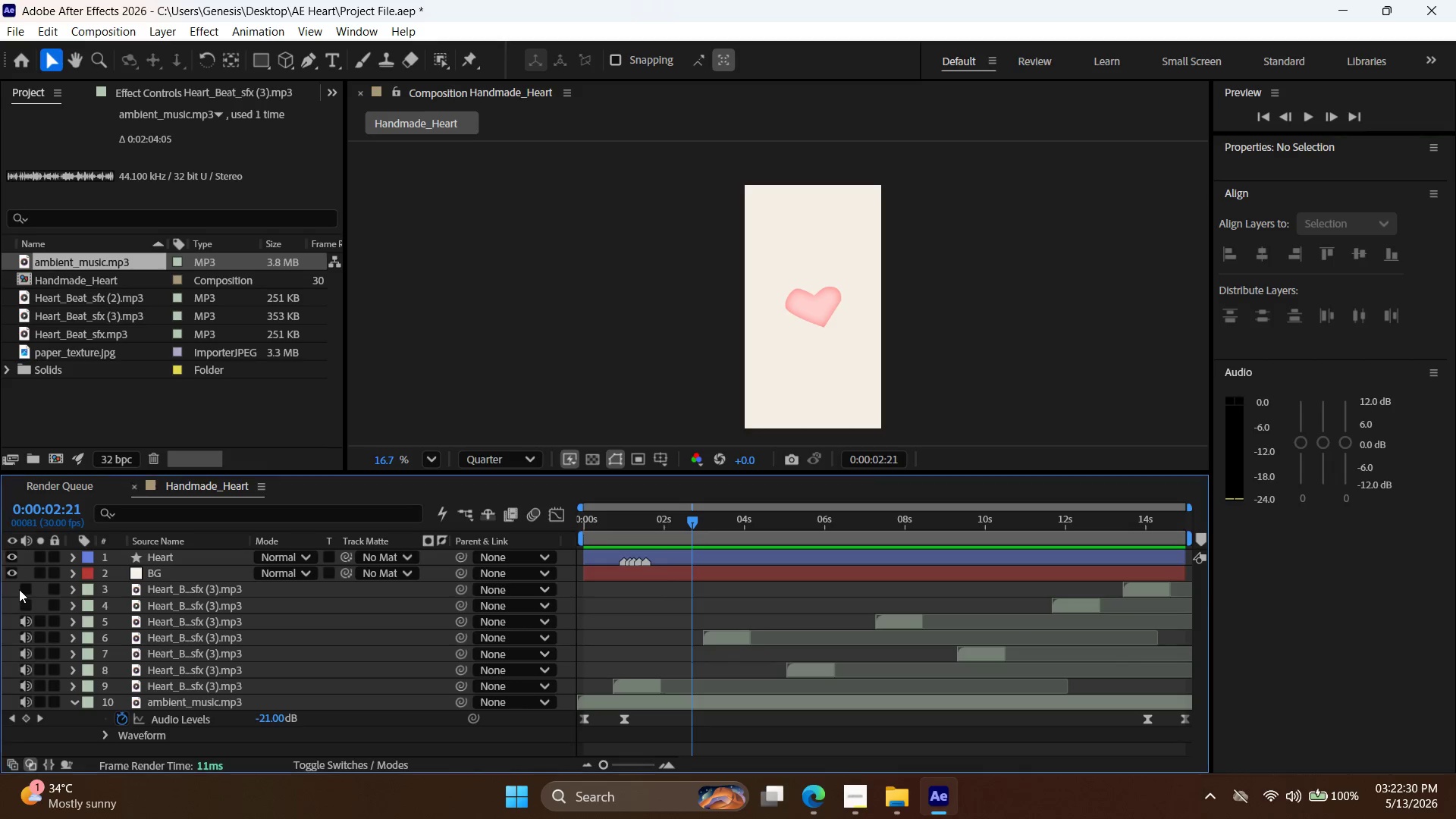 
double_click([27, 596])
 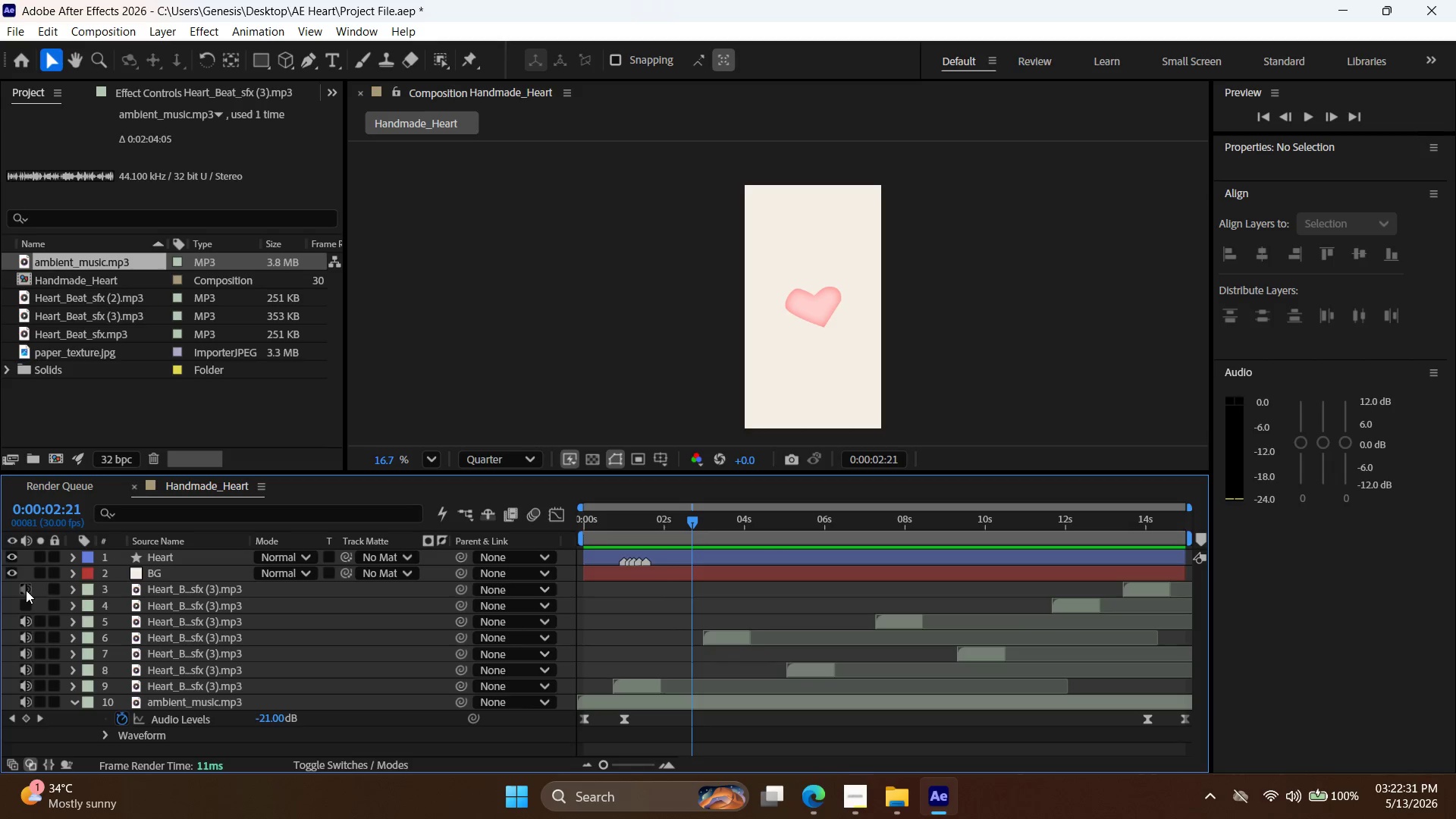 
triple_click([26, 590])
 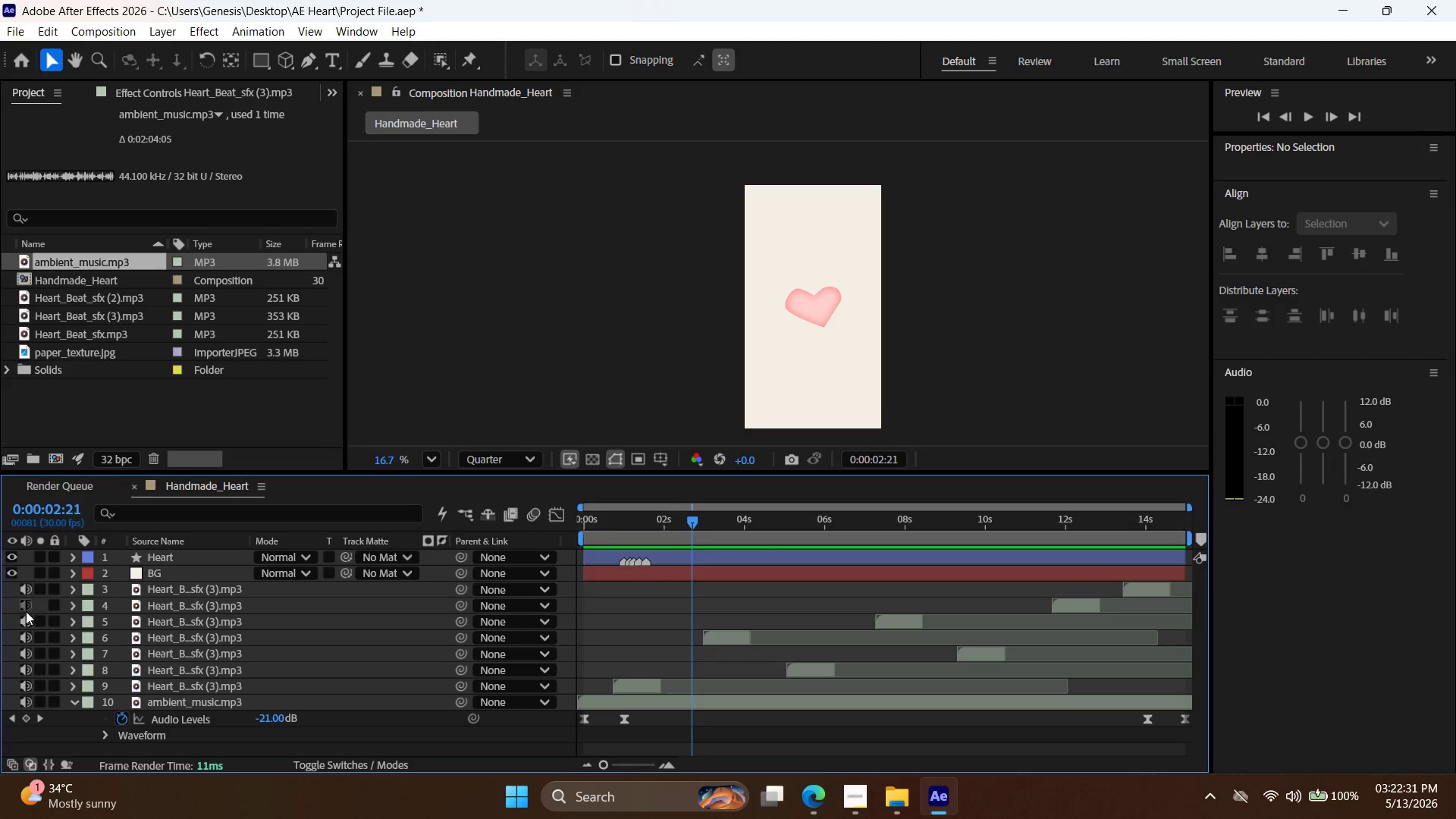 
left_click([26, 606])
 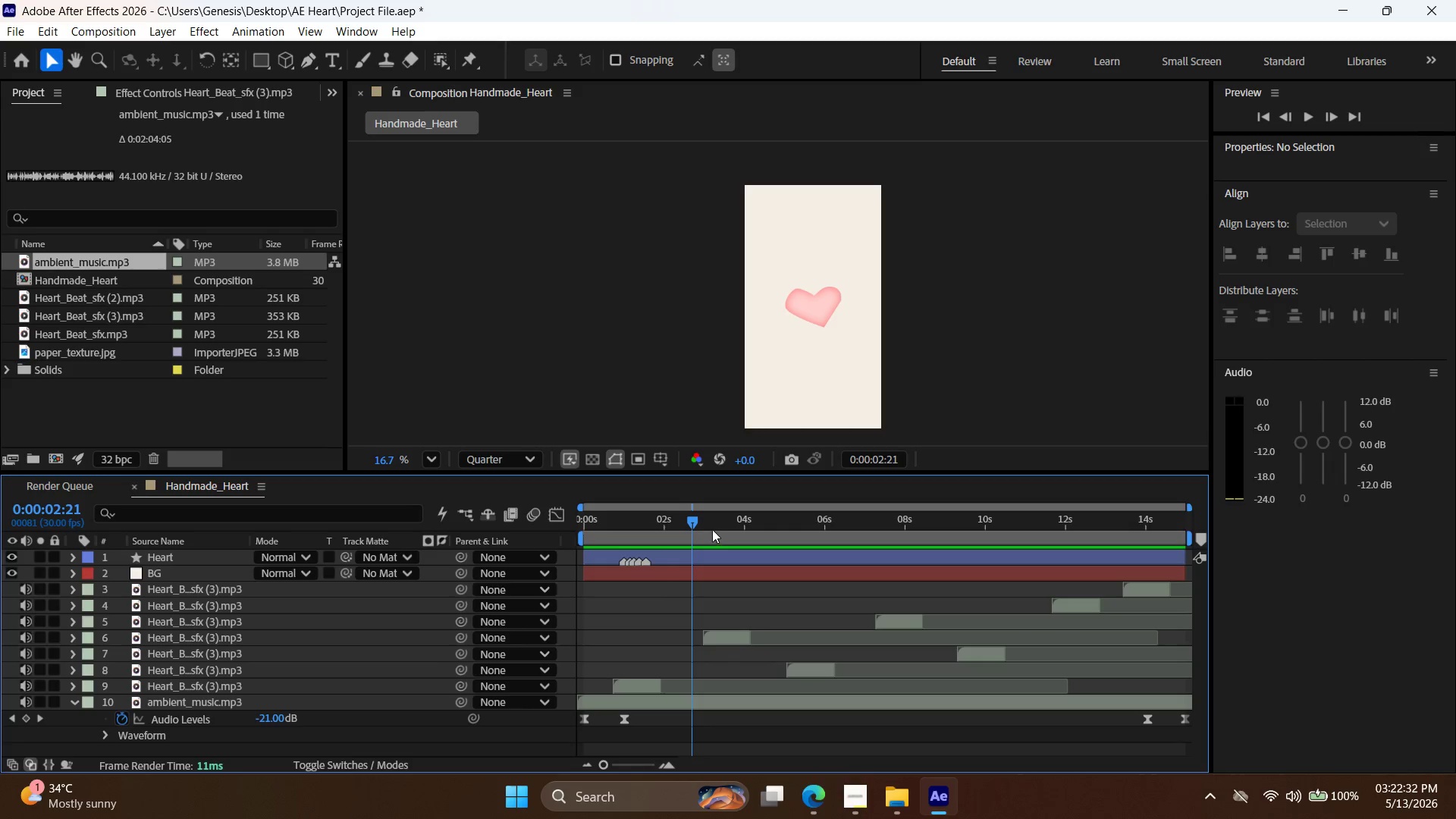 
left_click_drag(start_coordinate=[691, 525], to_coordinate=[501, 510])
 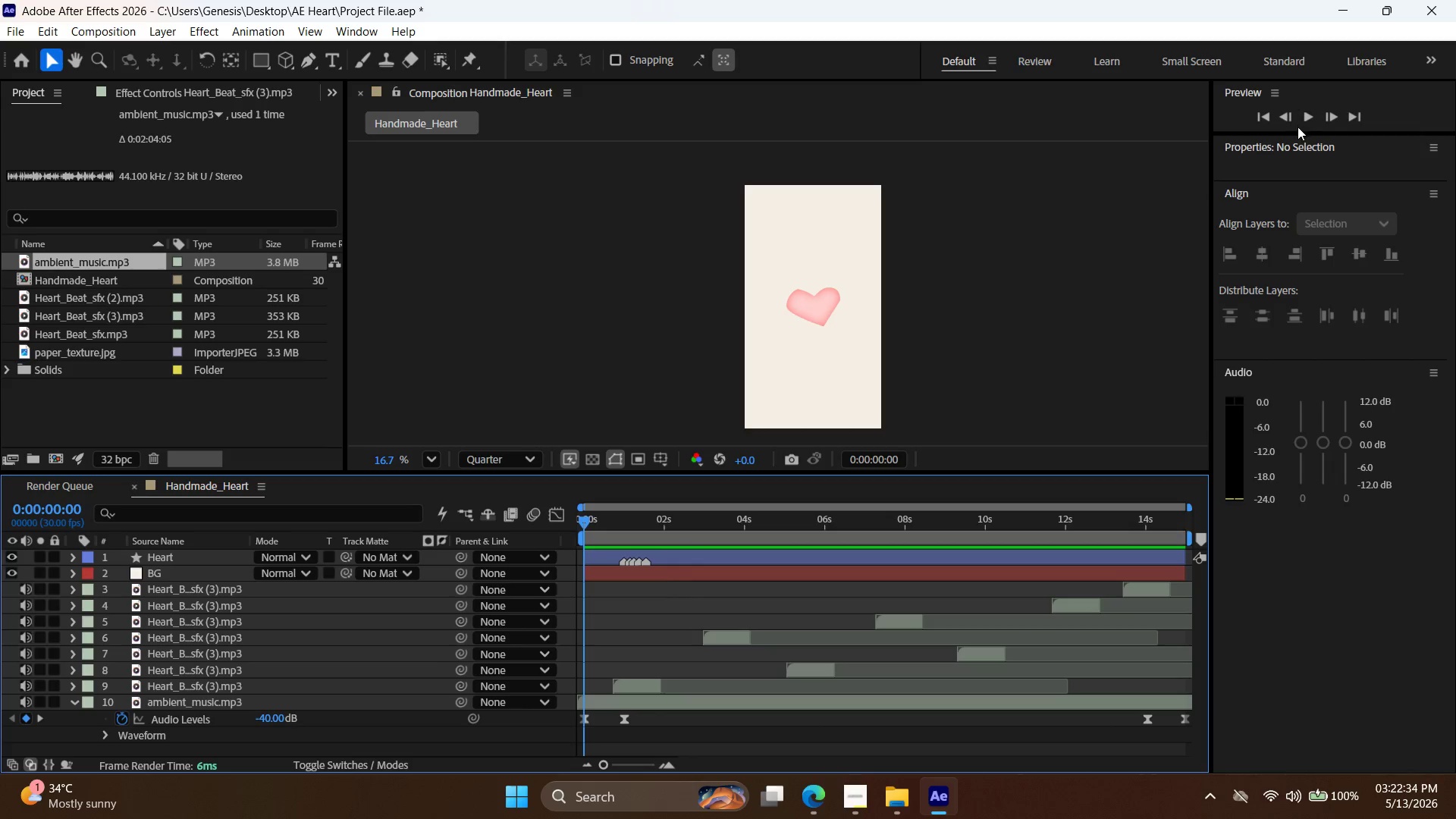 
left_click([1308, 117])
 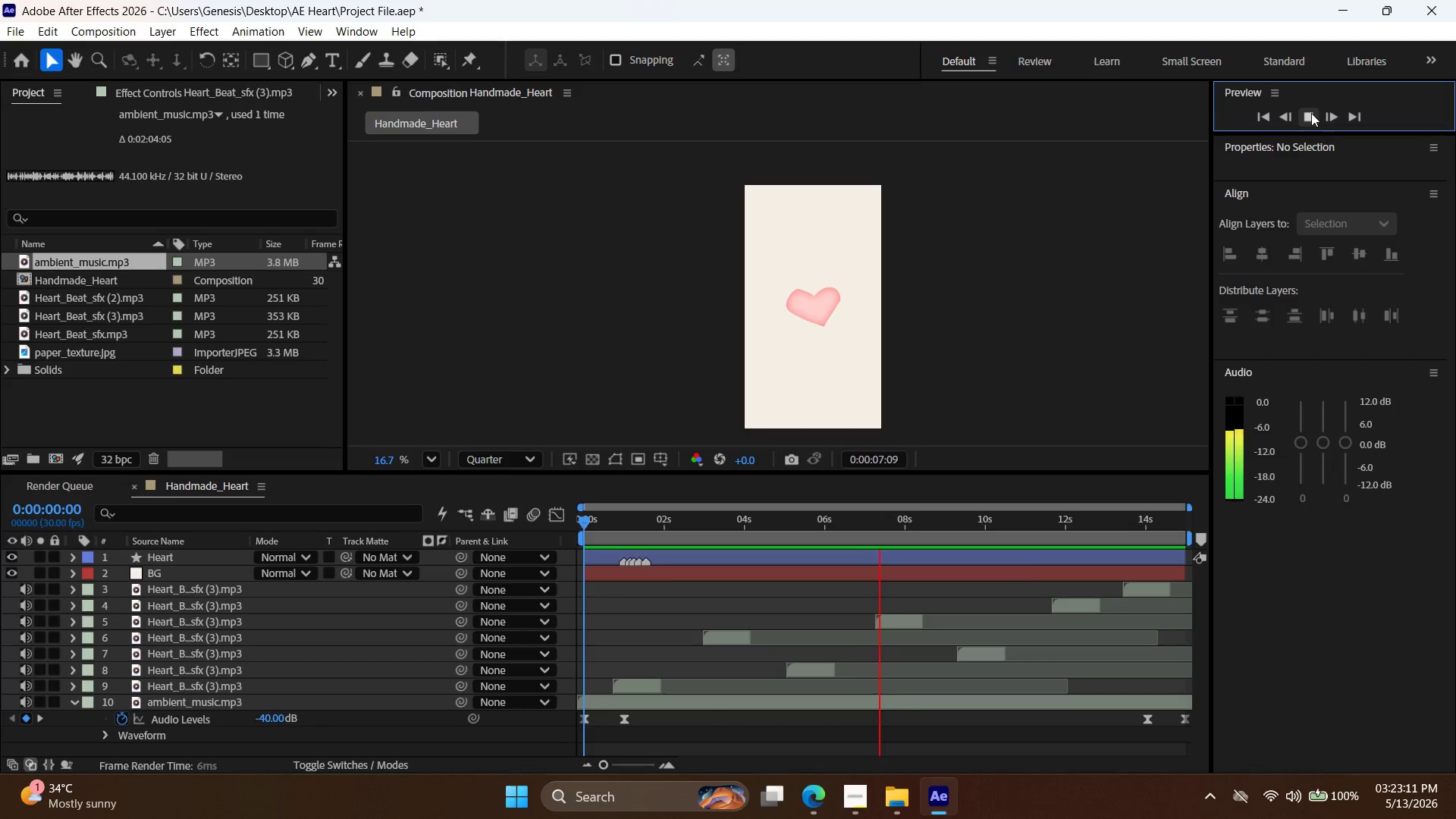 
wait(42.53)
 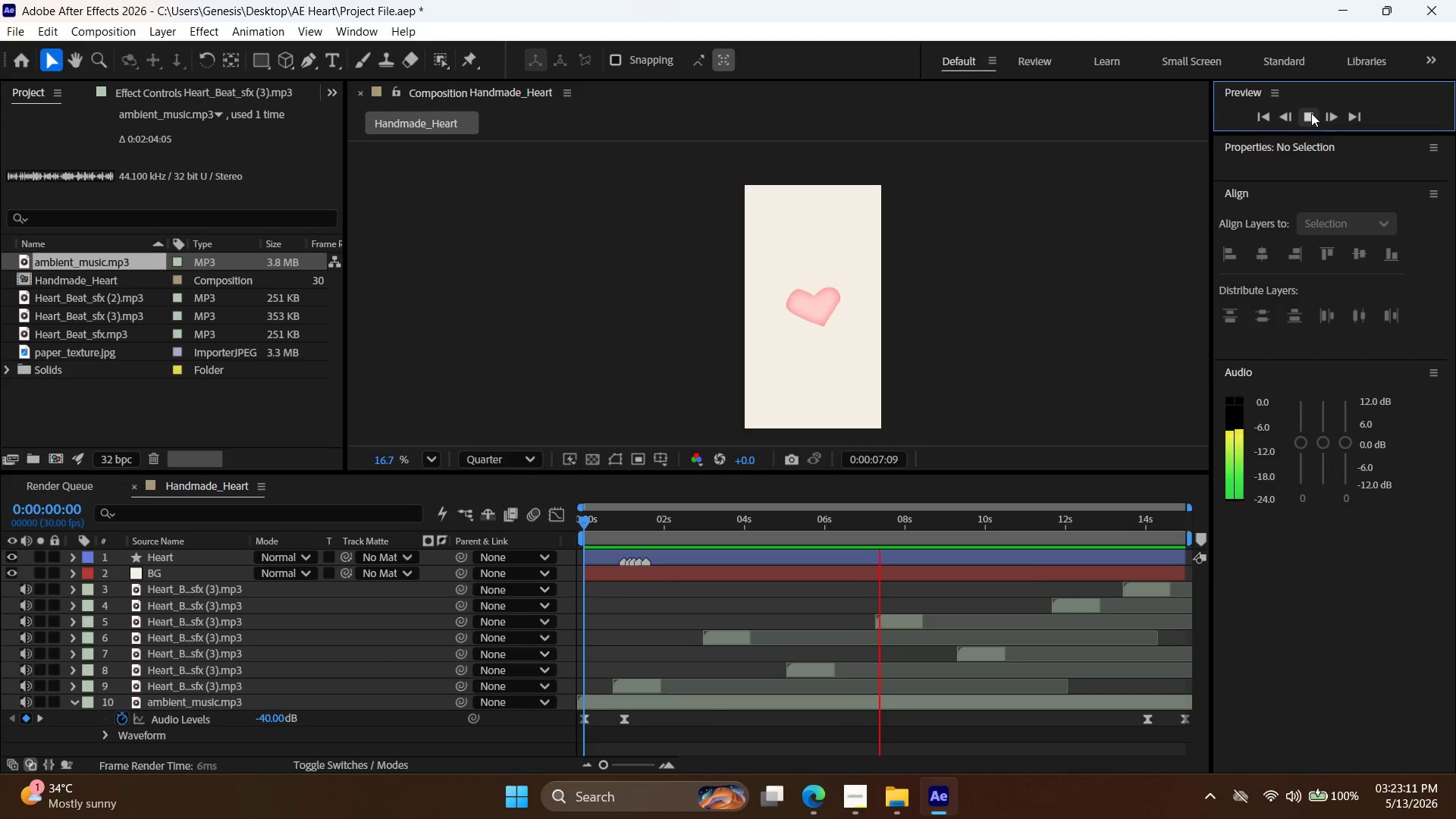 
left_click([1312, 118])
 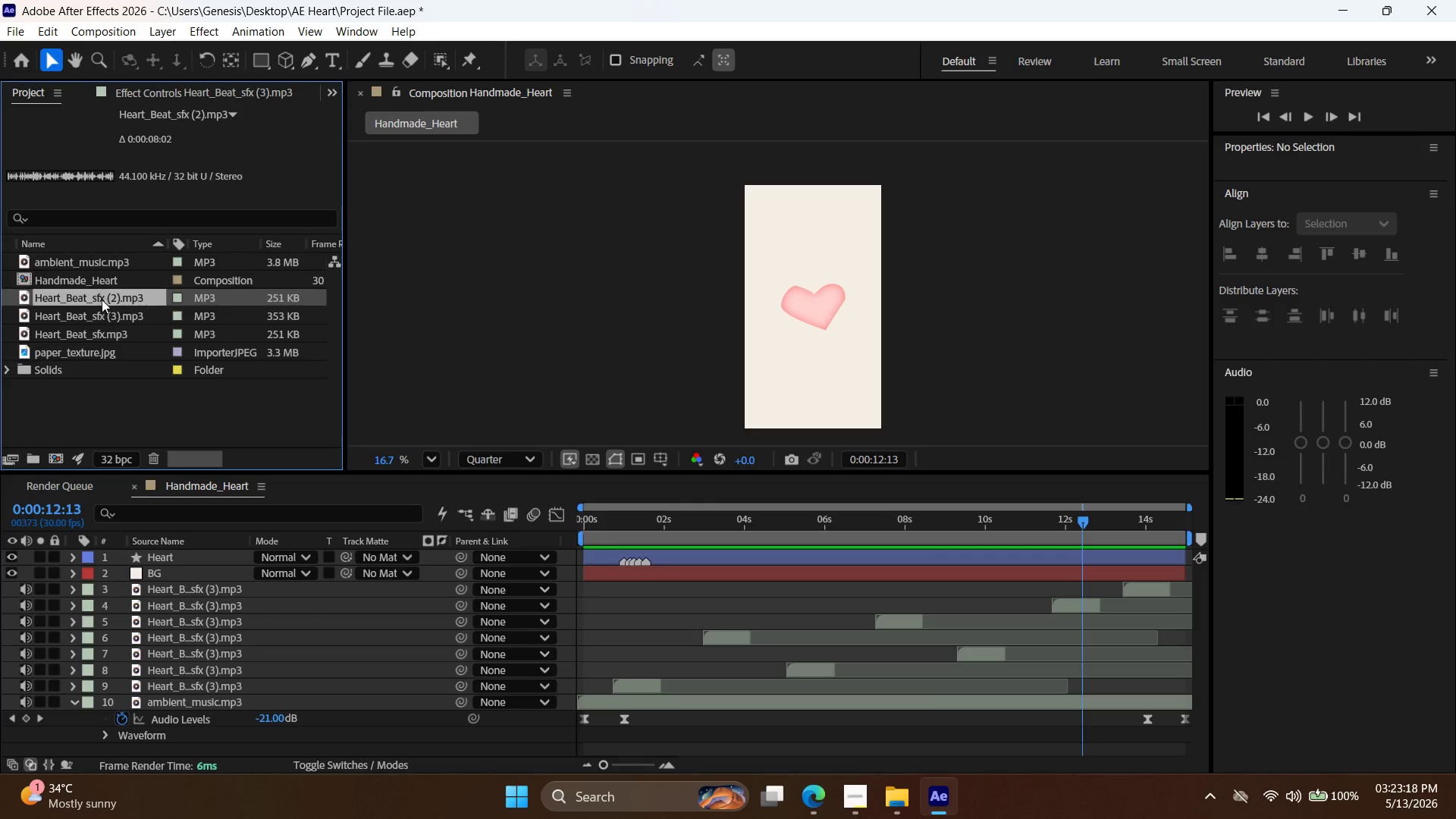 
scroll: coordinate [292, 563], scroll_direction: down, amount: 4.0
 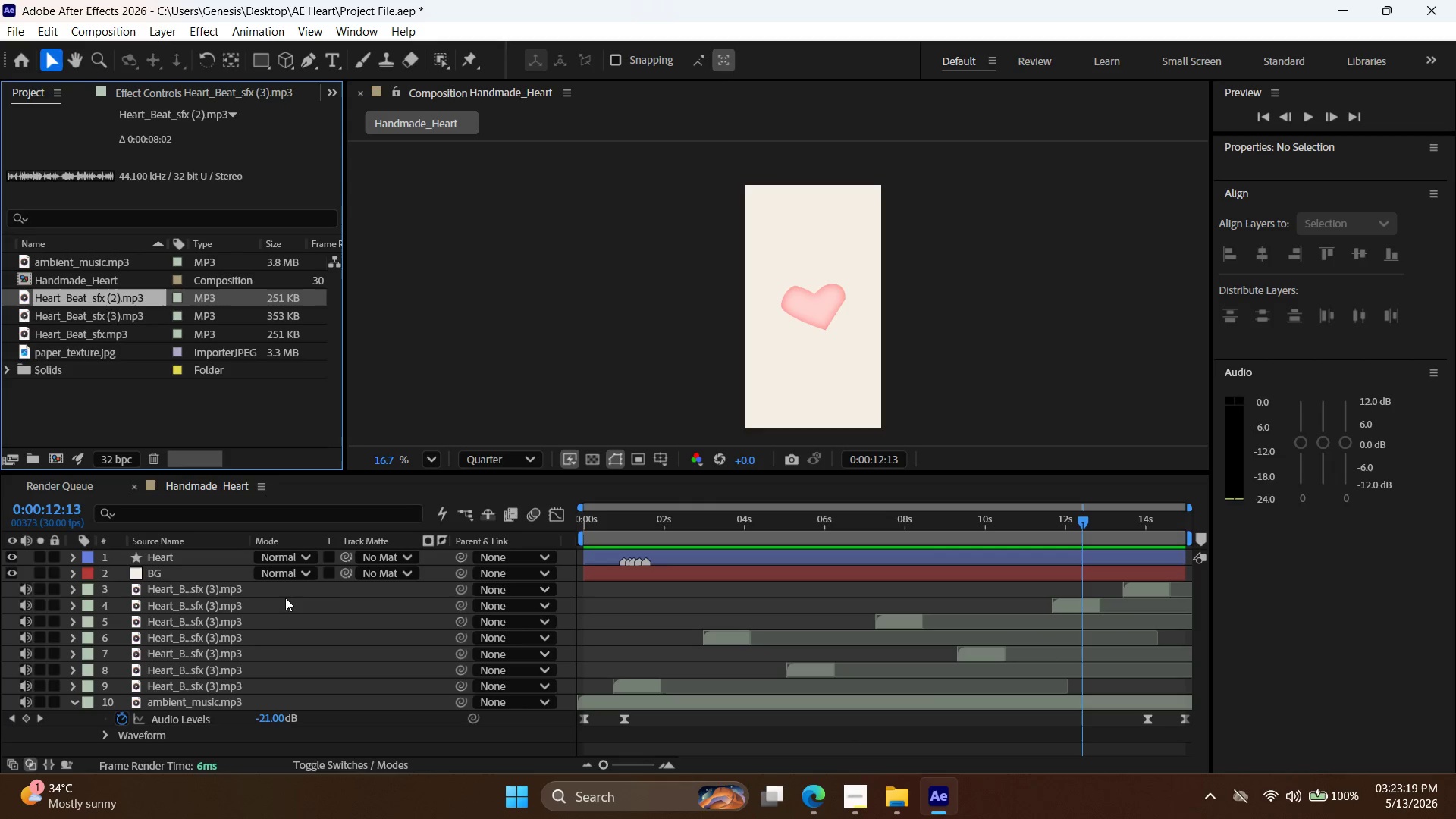 
scroll: coordinate [294, 634], scroll_direction: up, amount: 3.0
 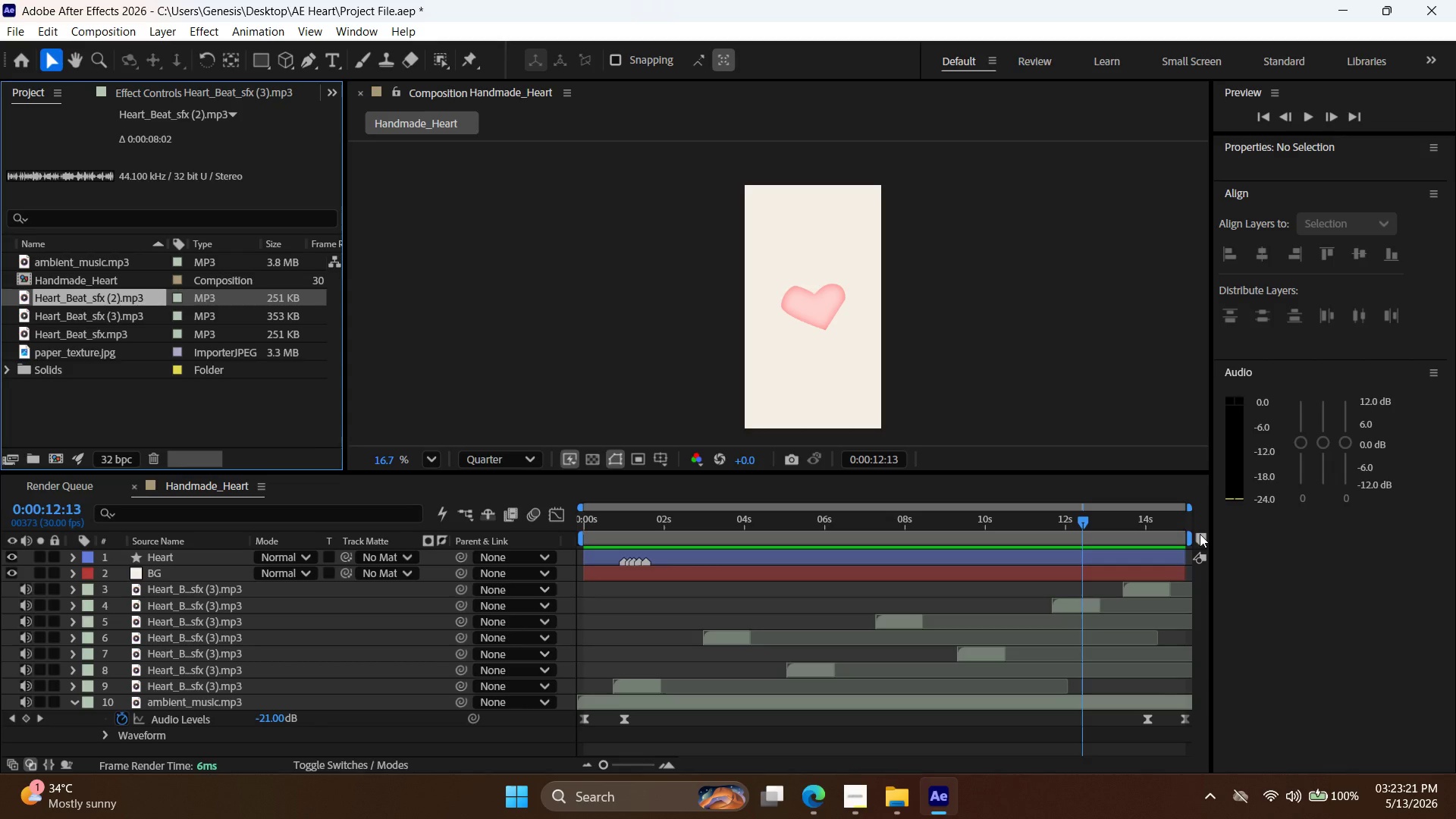 
left_click([1200, 532])
 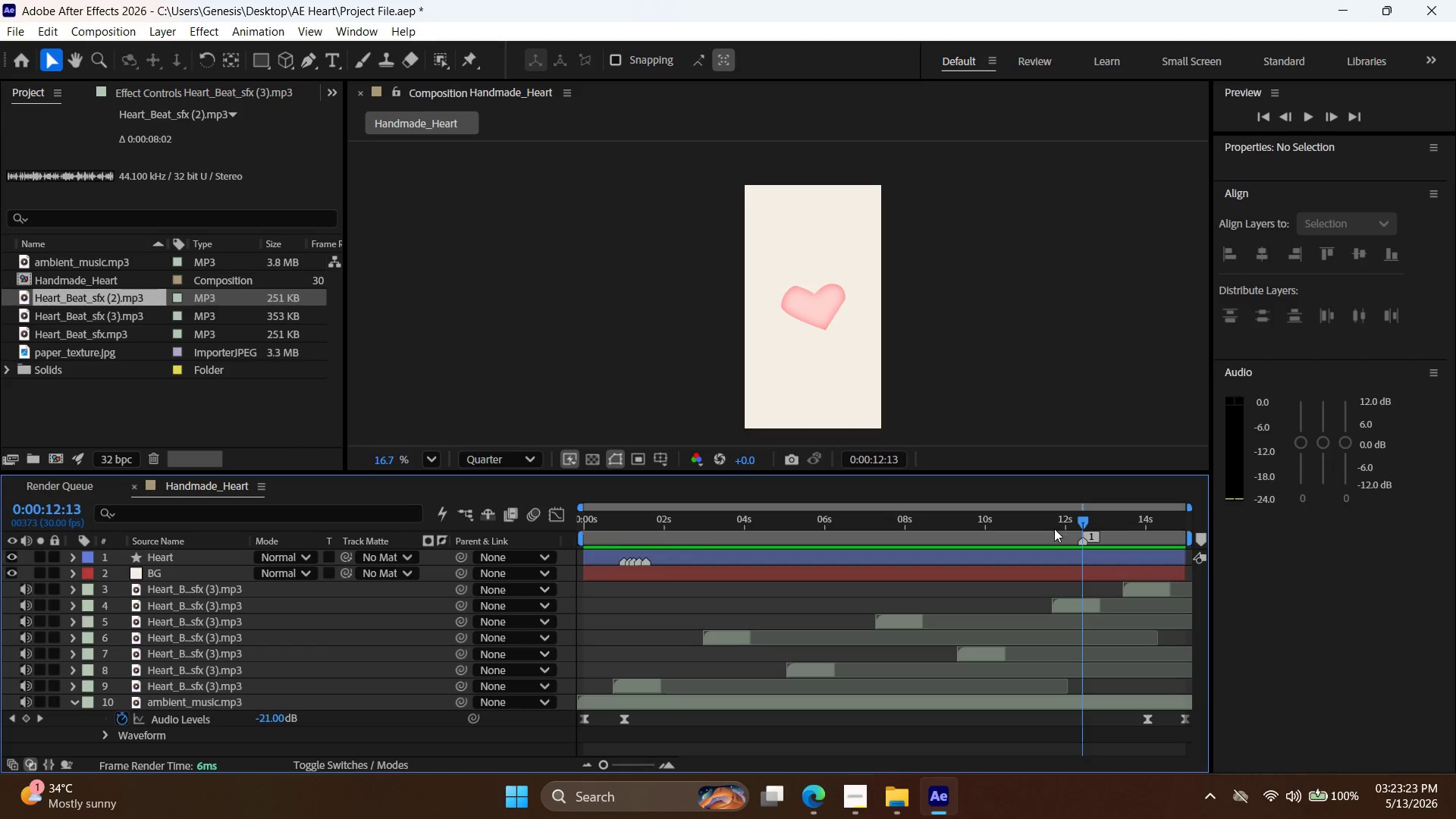 
left_click_drag(start_coordinate=[1076, 524], to_coordinate=[838, 531])
 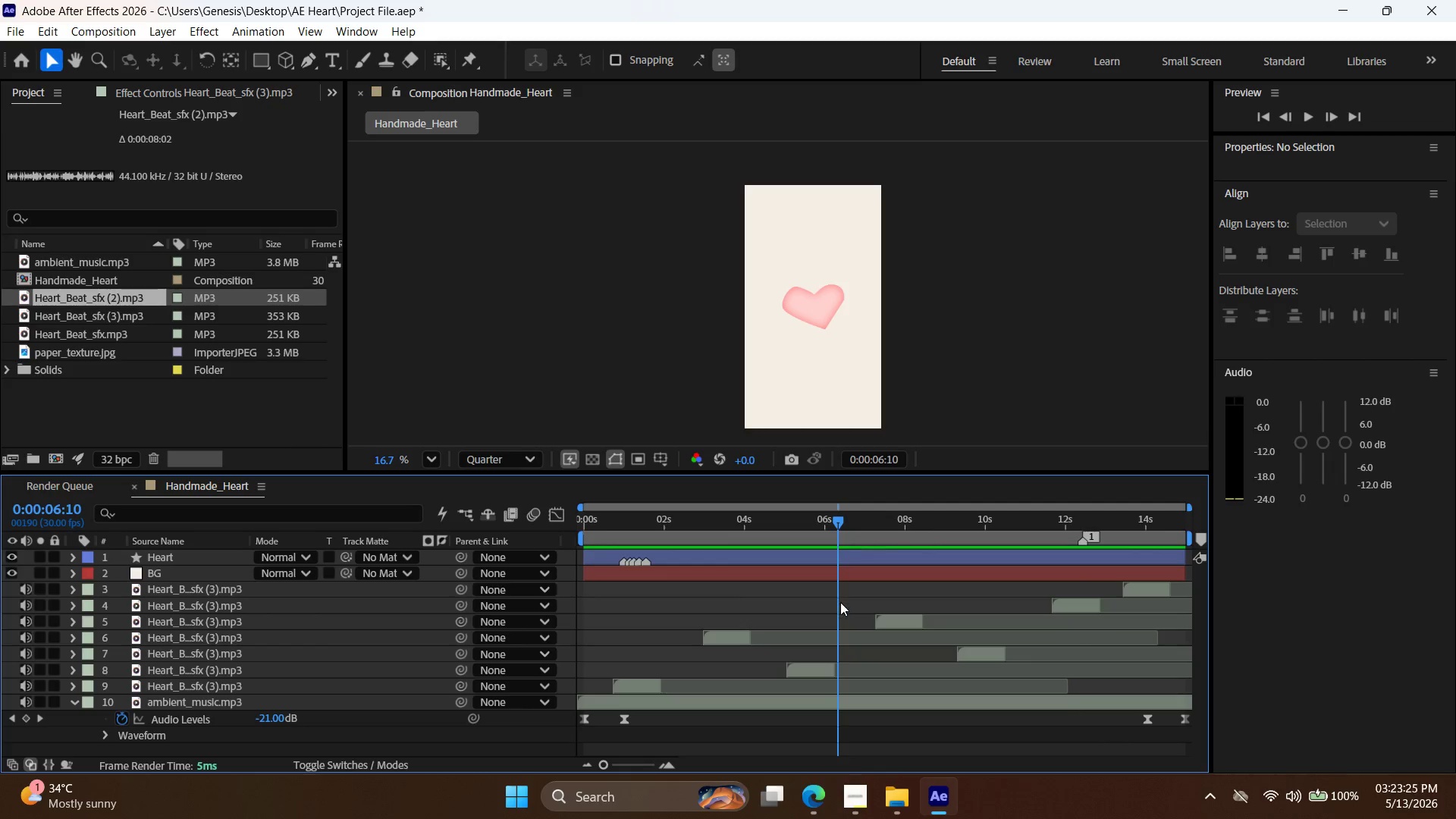 
left_click([839, 602])
 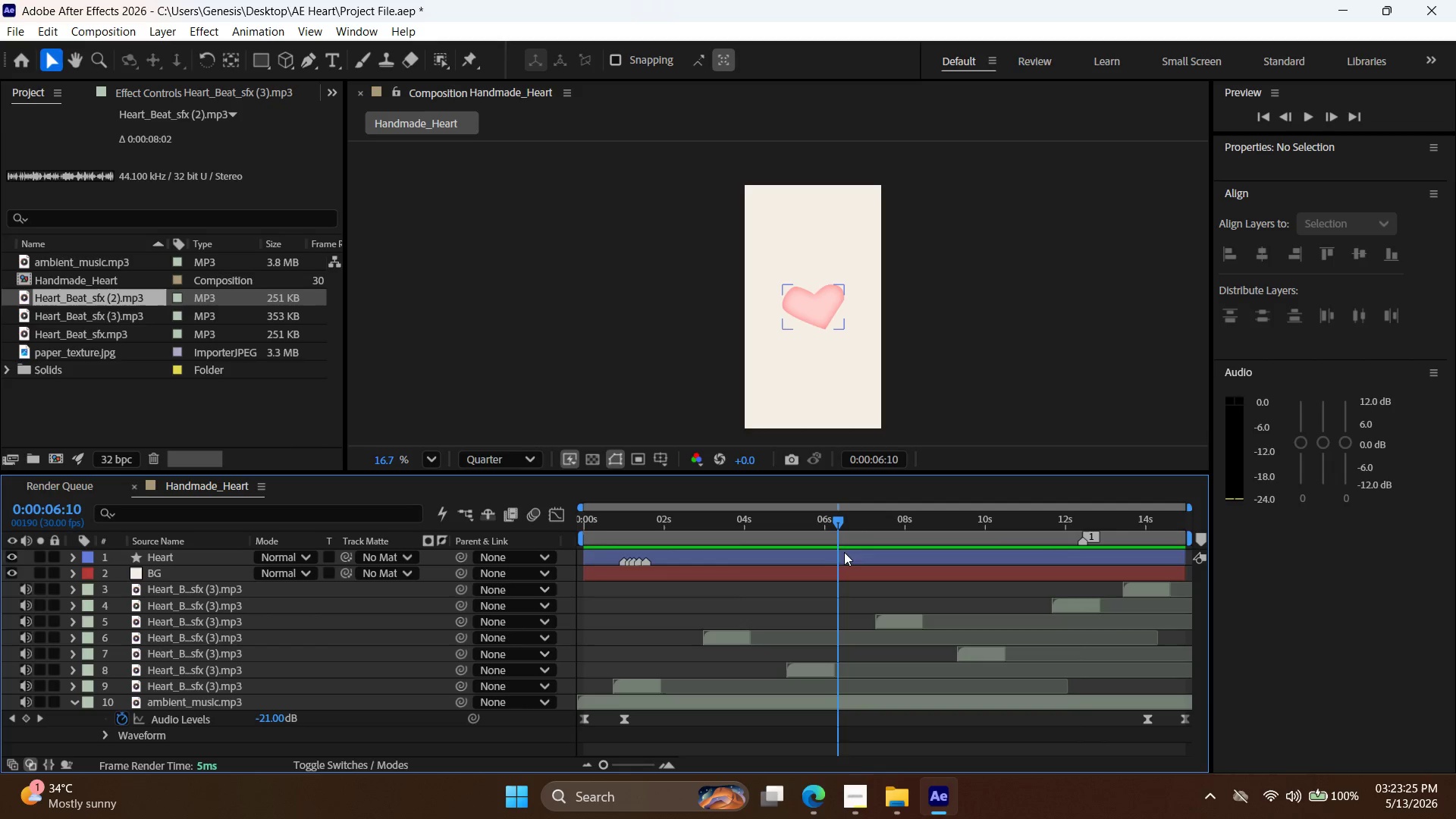 
left_click([846, 558])